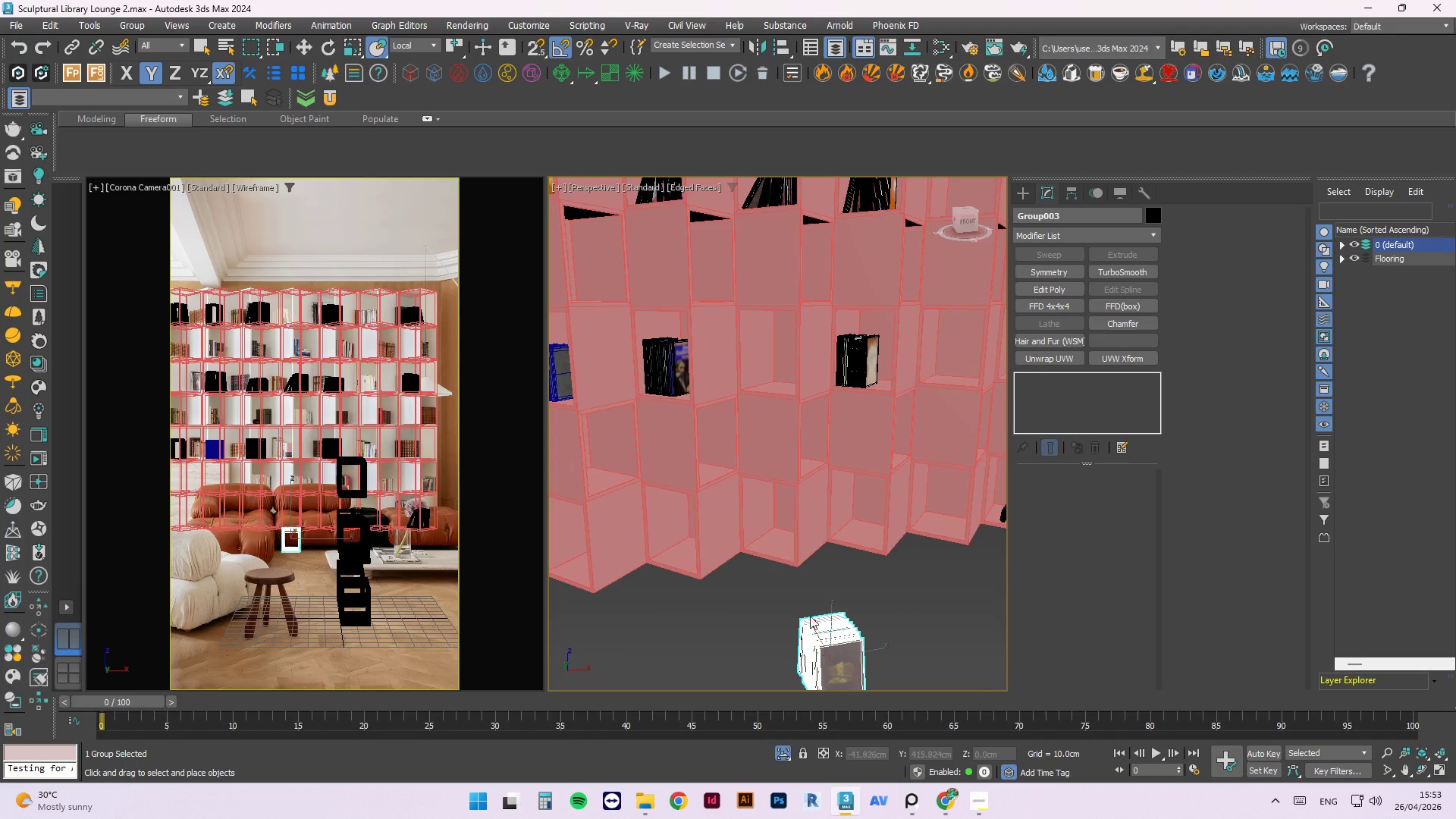 
scroll: coordinate [830, 616], scroll_direction: down, amount: 2.0
 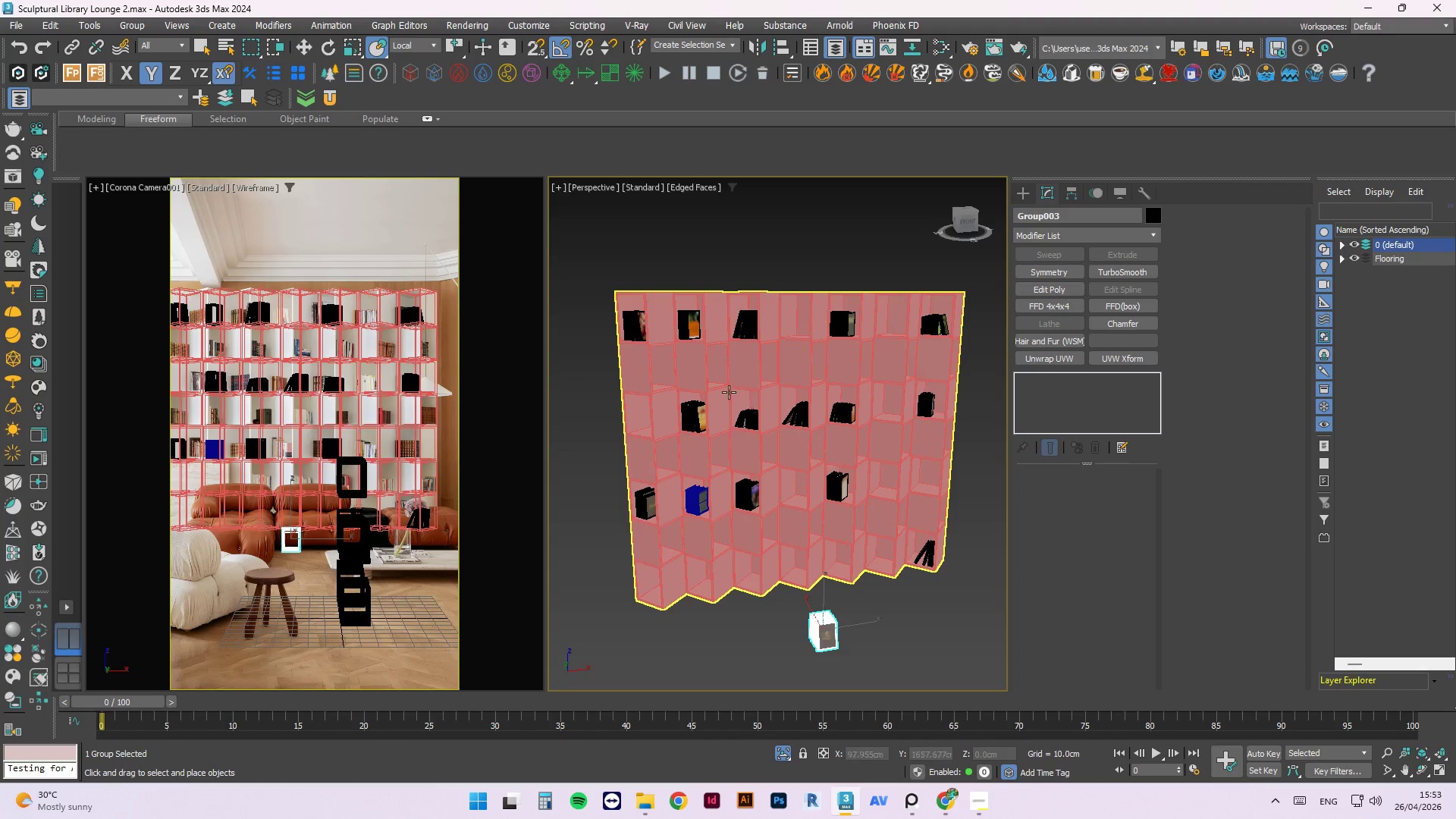 
scroll: coordinate [729, 392], scroll_direction: up, amount: 1.0